 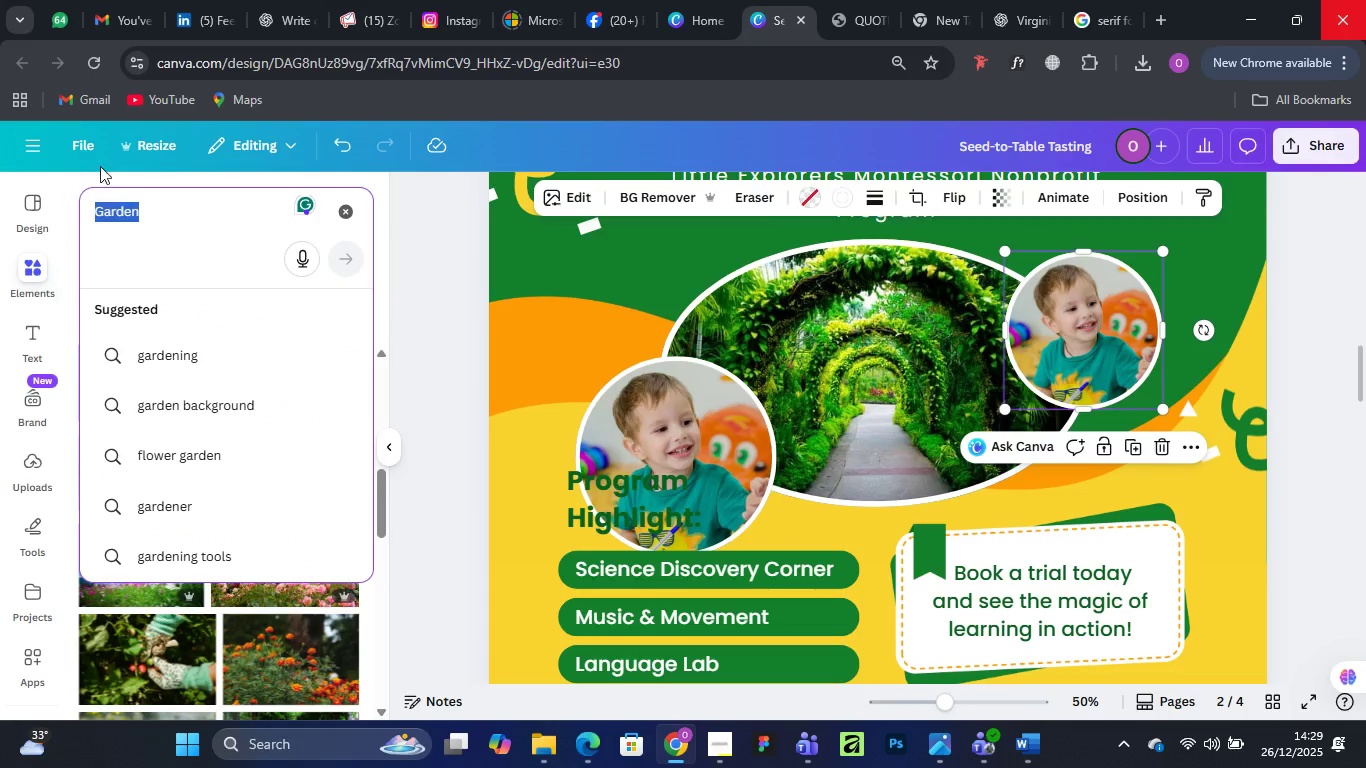 
key(Control+V)
 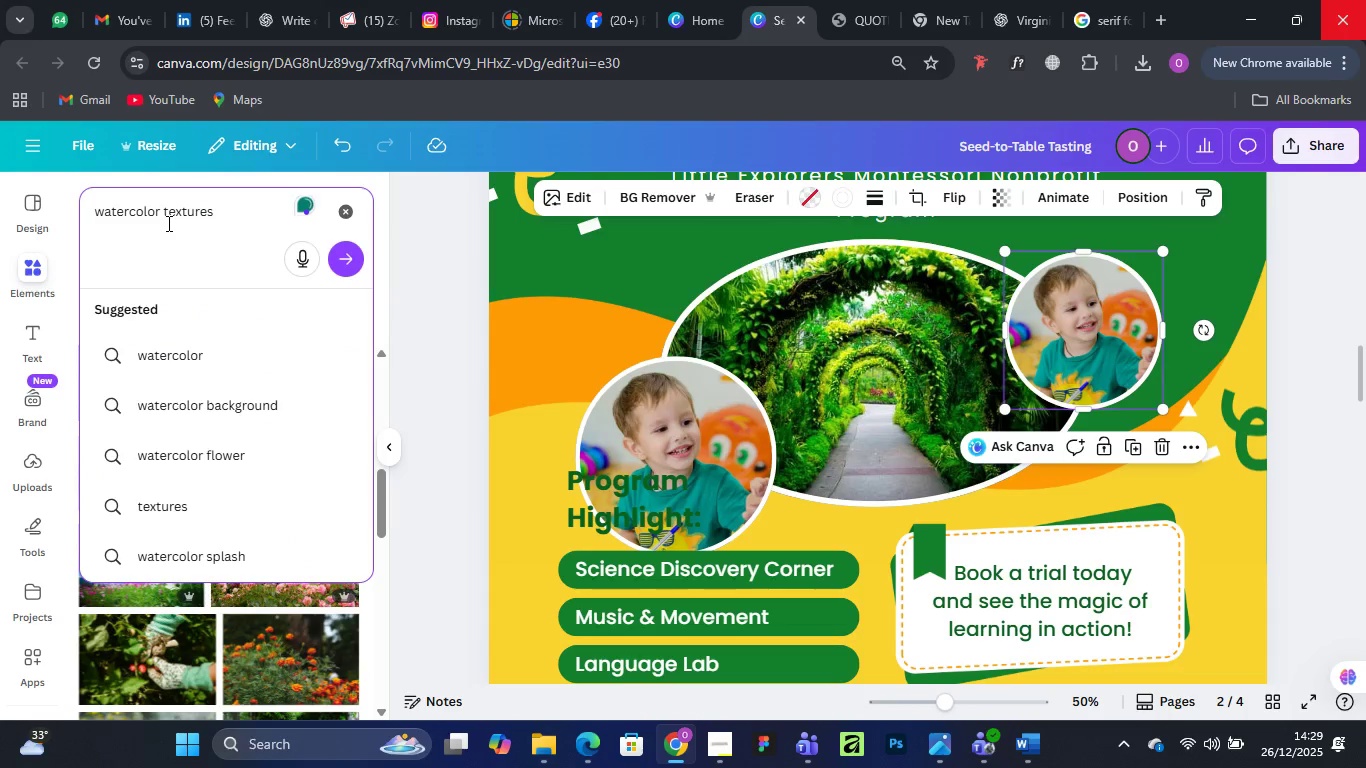 
key(Control+Enter)
 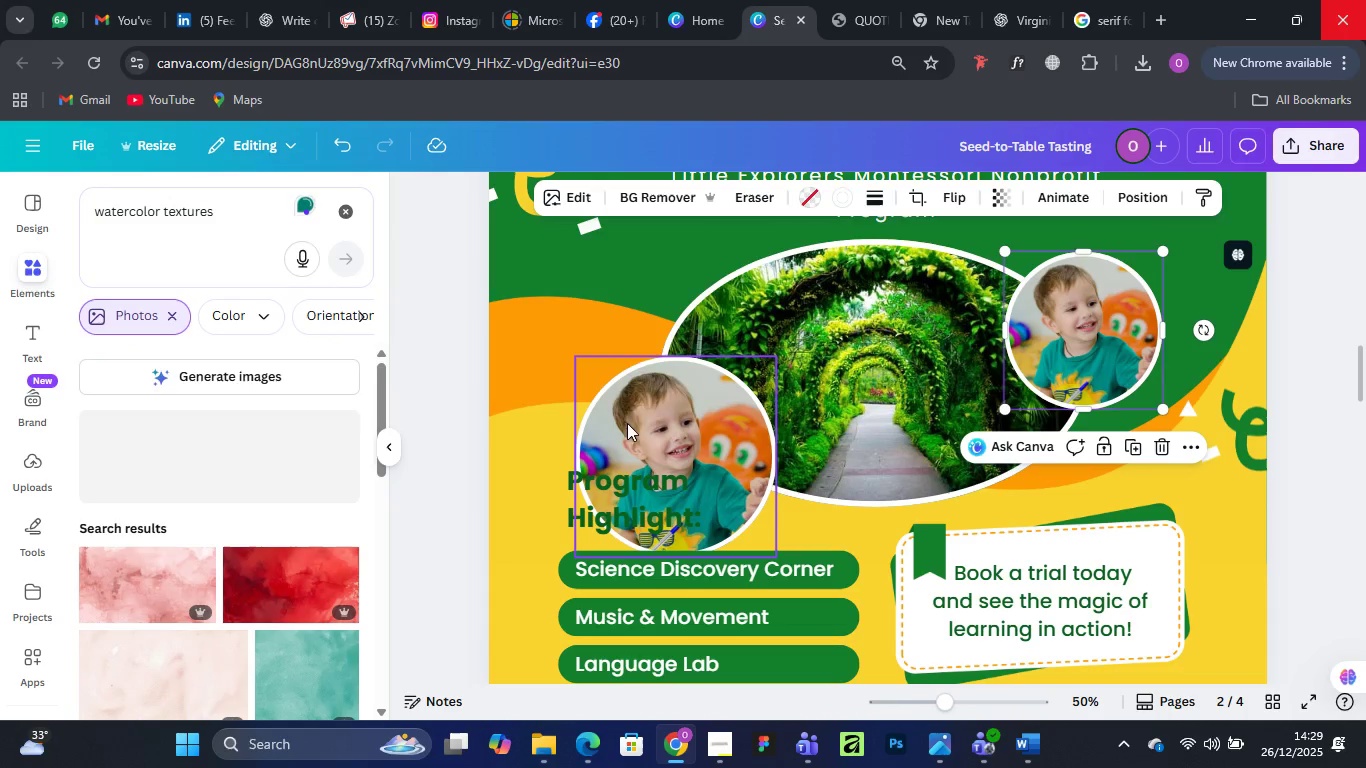 
scroll: coordinate [170, 514], scroll_direction: down, amount: 9.0
 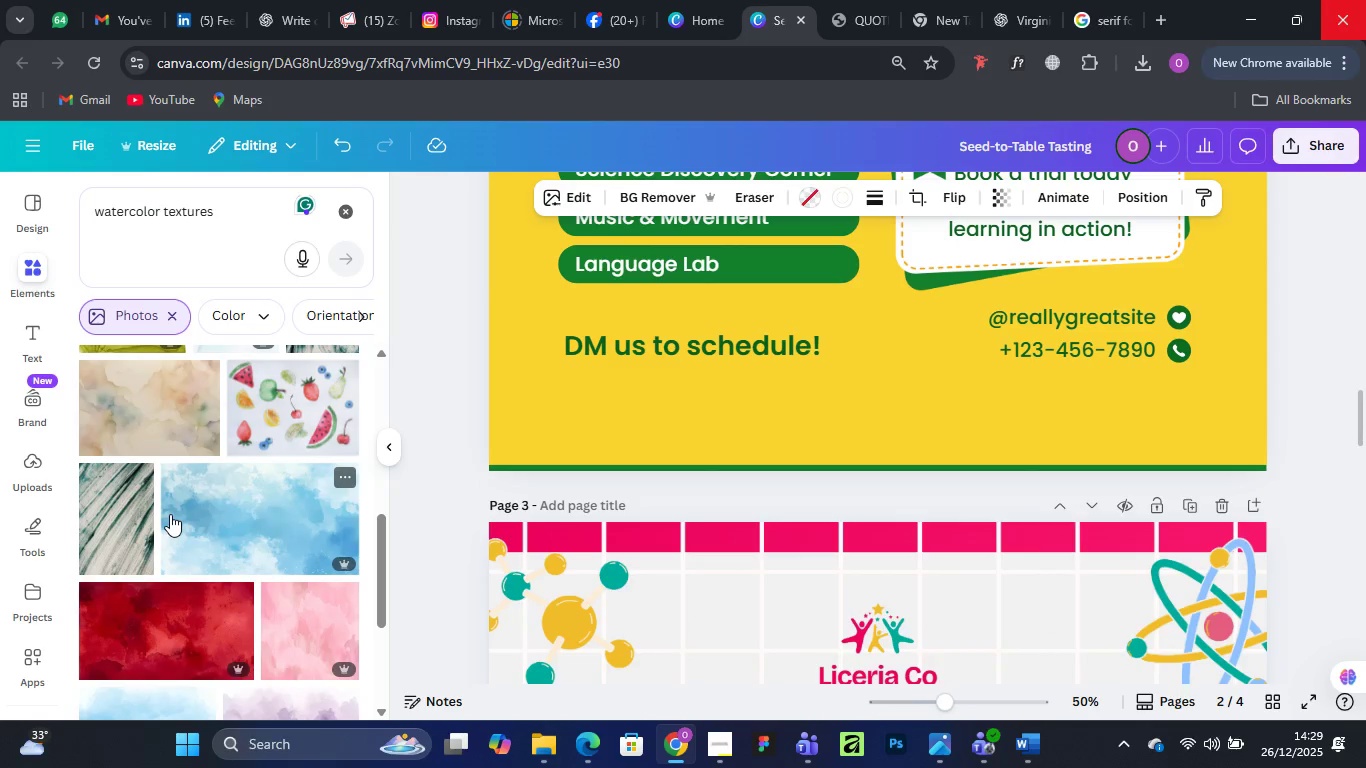 
scroll: coordinate [632, 494], scroll_direction: up, amount: 7.0
 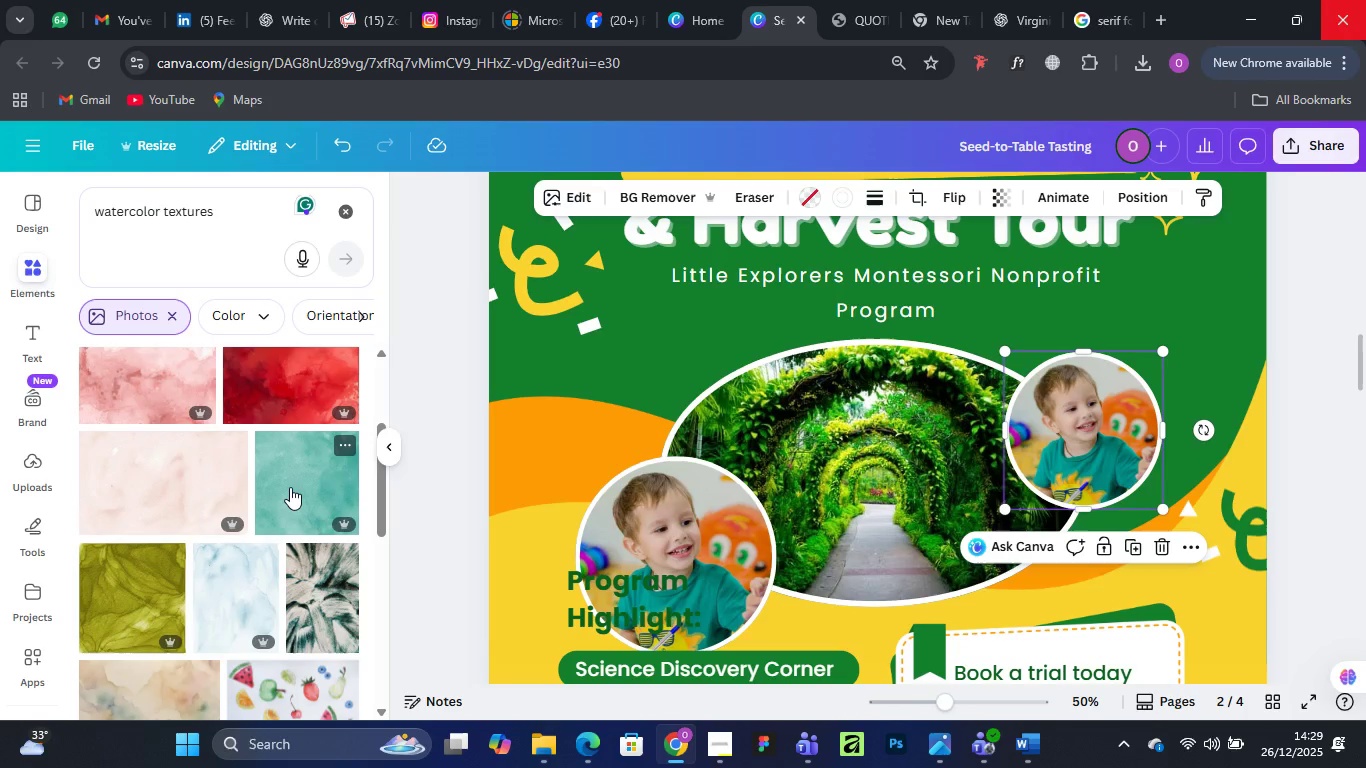 
left_click([292, 484])
 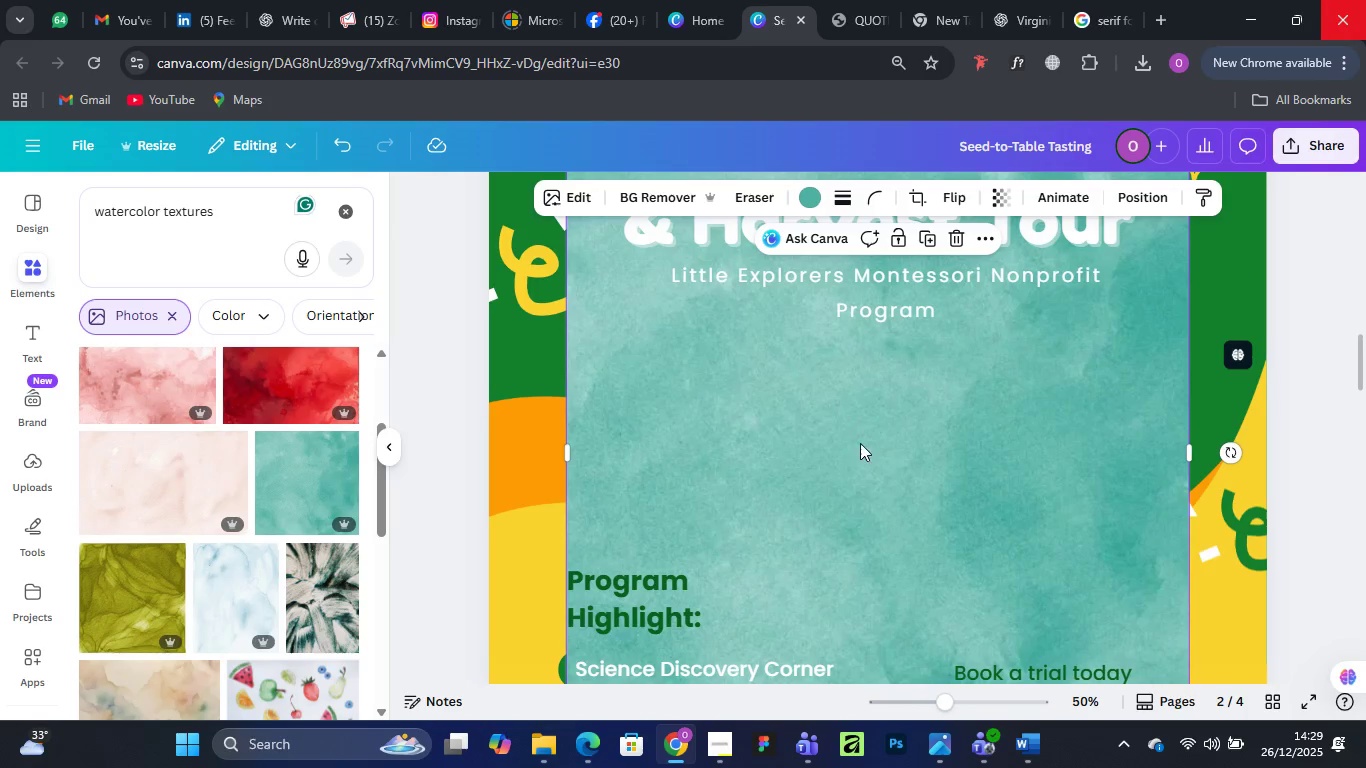 
left_click_drag(start_coordinate=[903, 483], to_coordinate=[692, 52])
 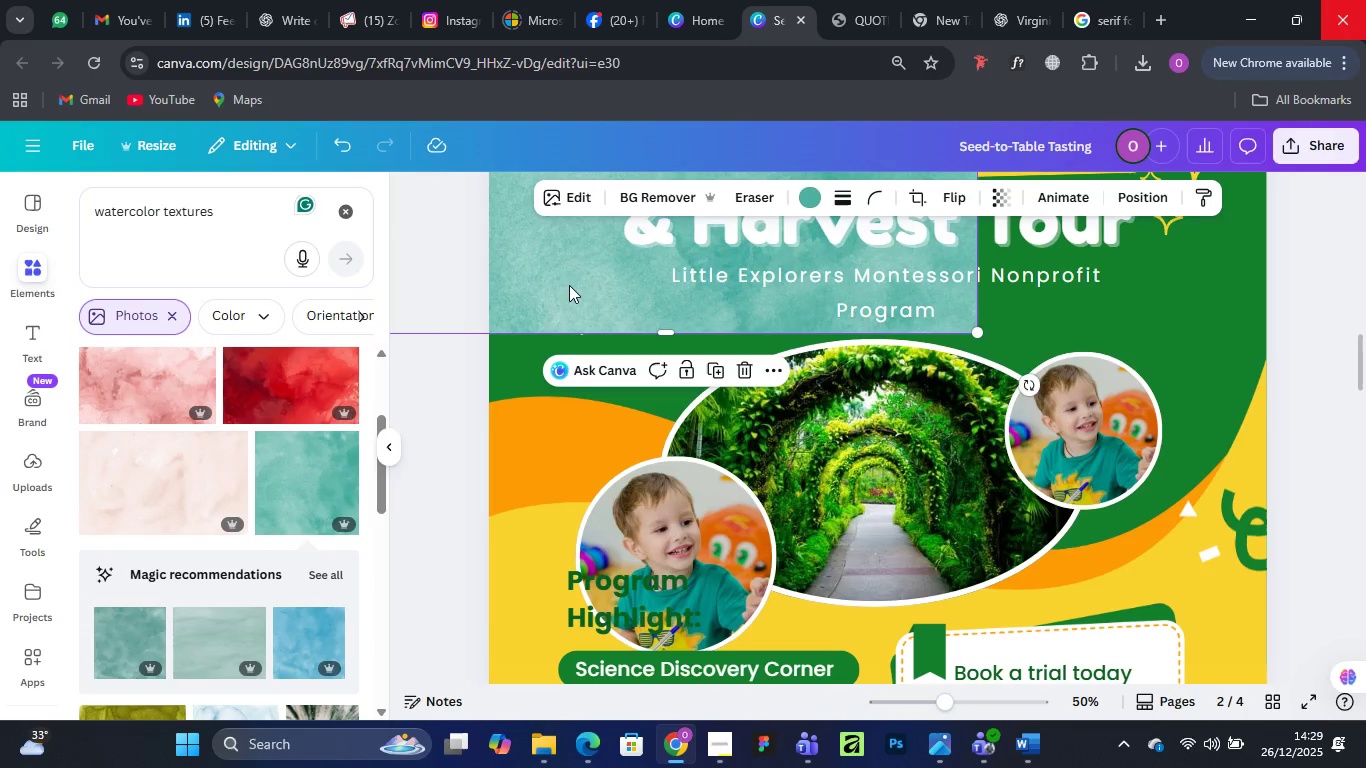 
left_click_drag(start_coordinate=[560, 267], to_coordinate=[602, 329])
 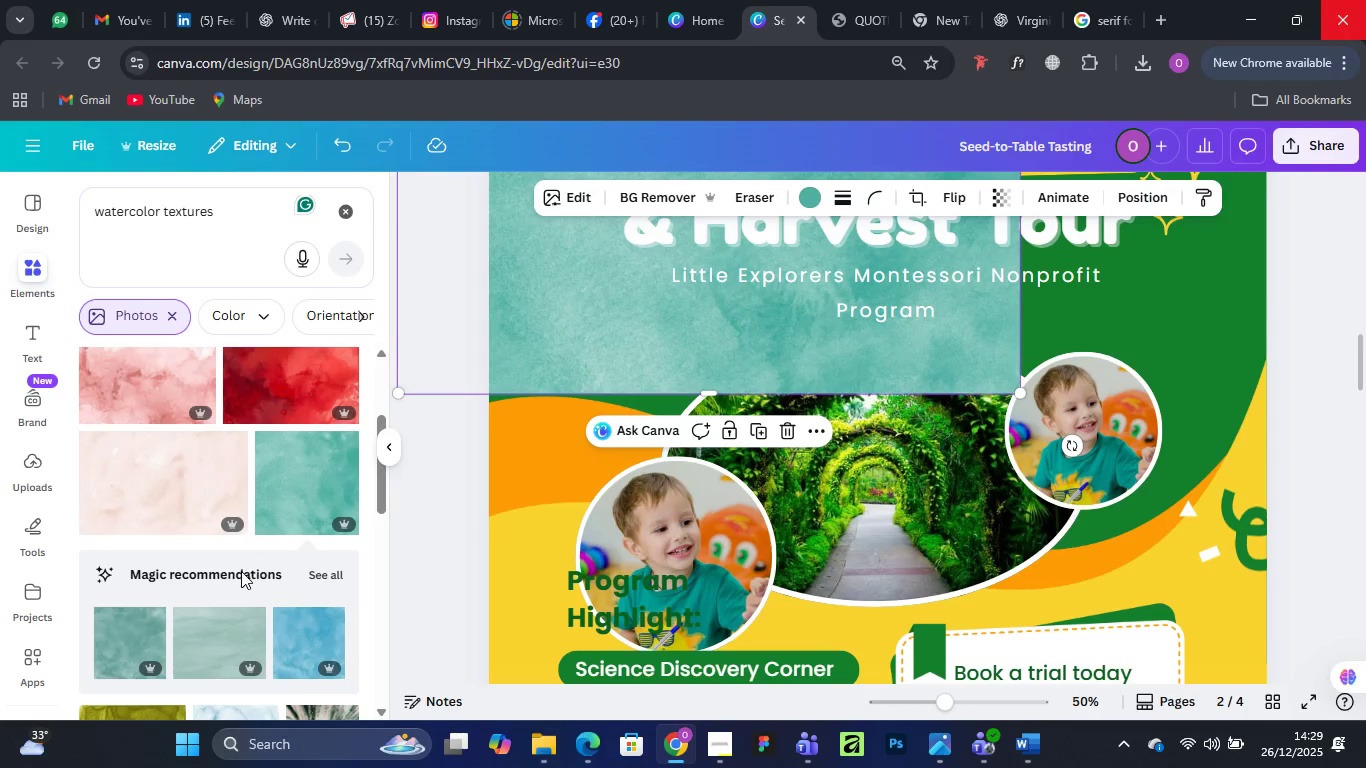 
scroll: coordinate [241, 555], scroll_direction: down, amount: 6.0